 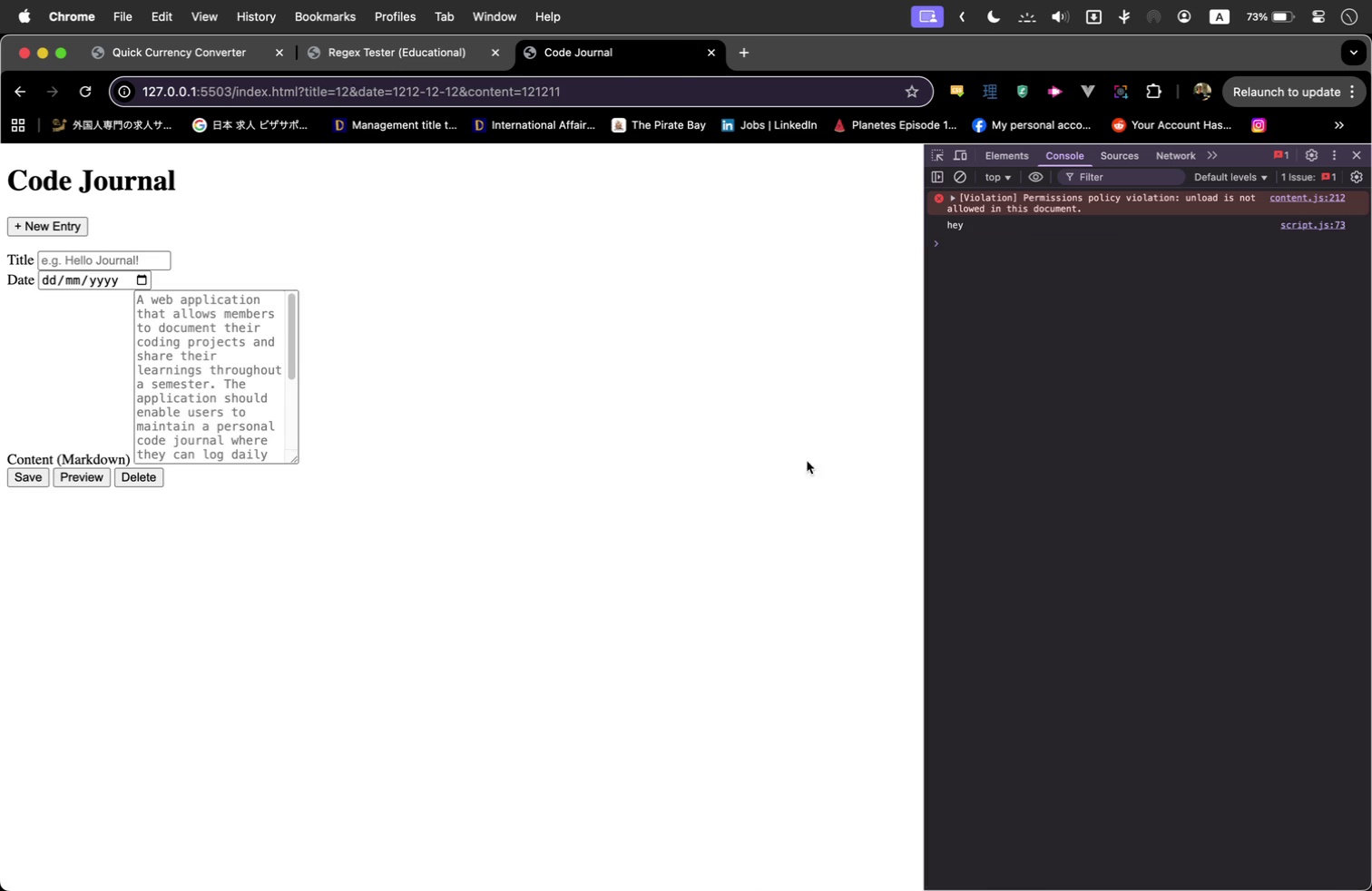 
left_click([1215, 152])
 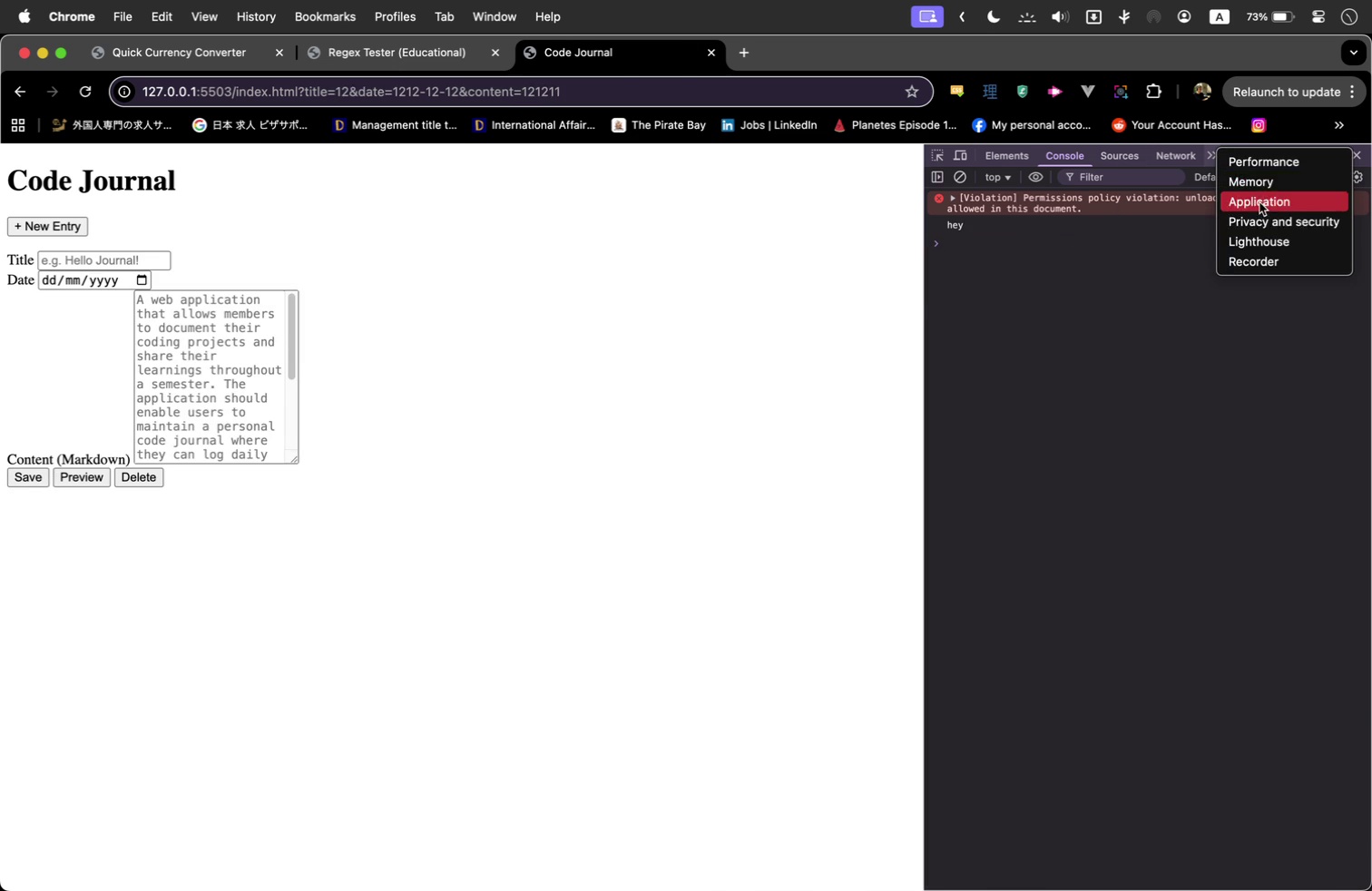 
left_click([1259, 202])
 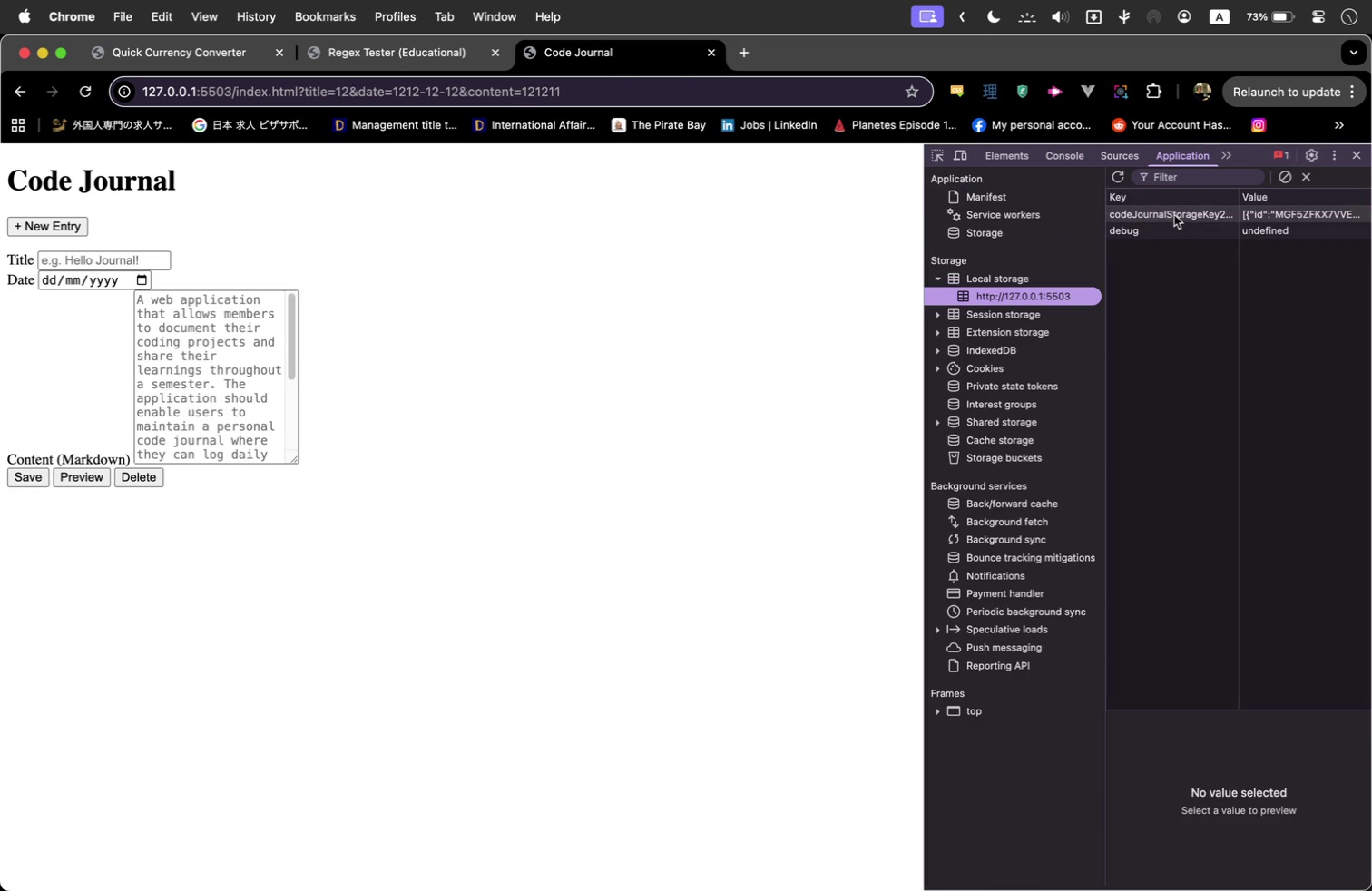 
left_click([1174, 213])
 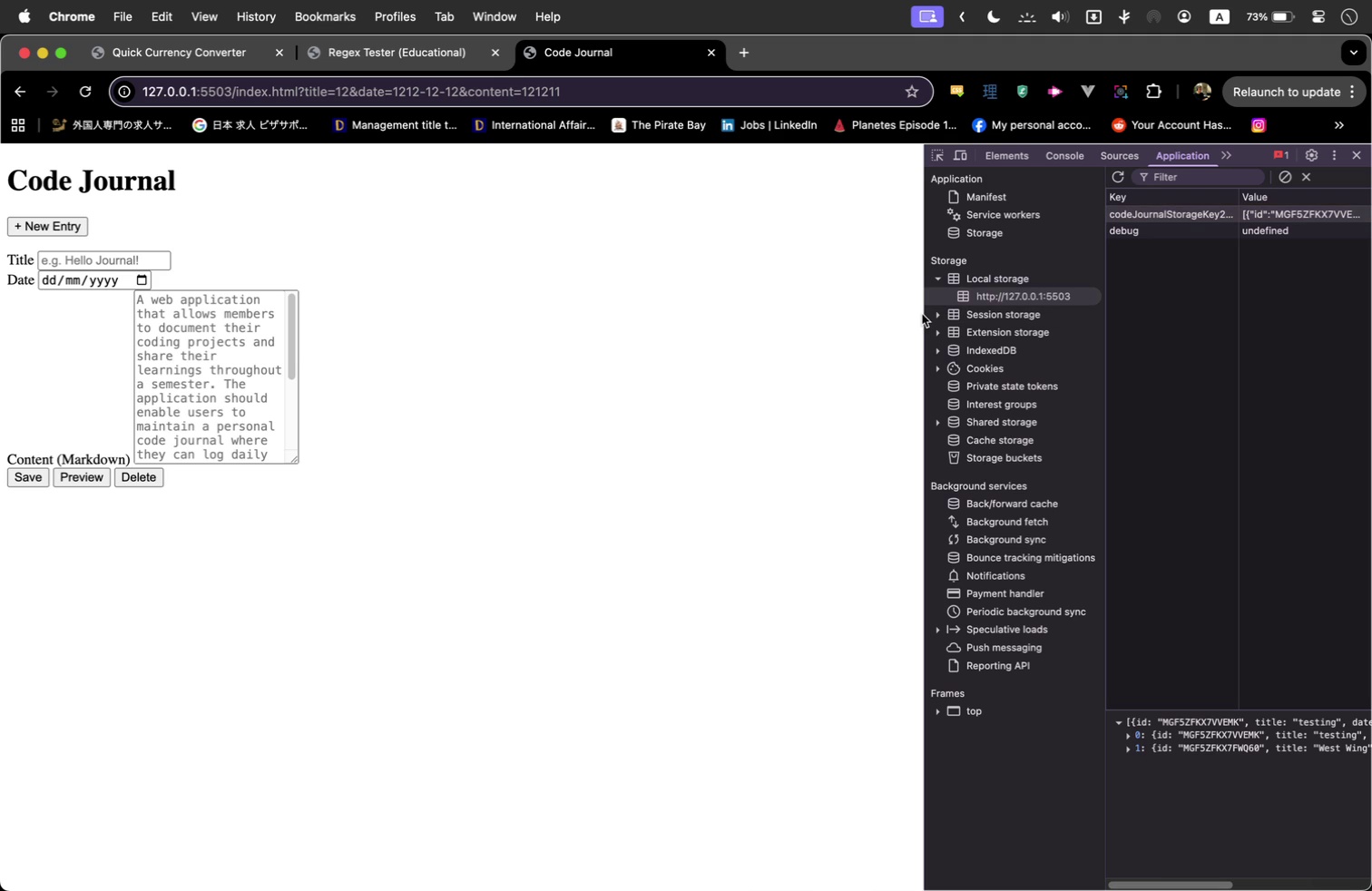 
left_click([922, 314])